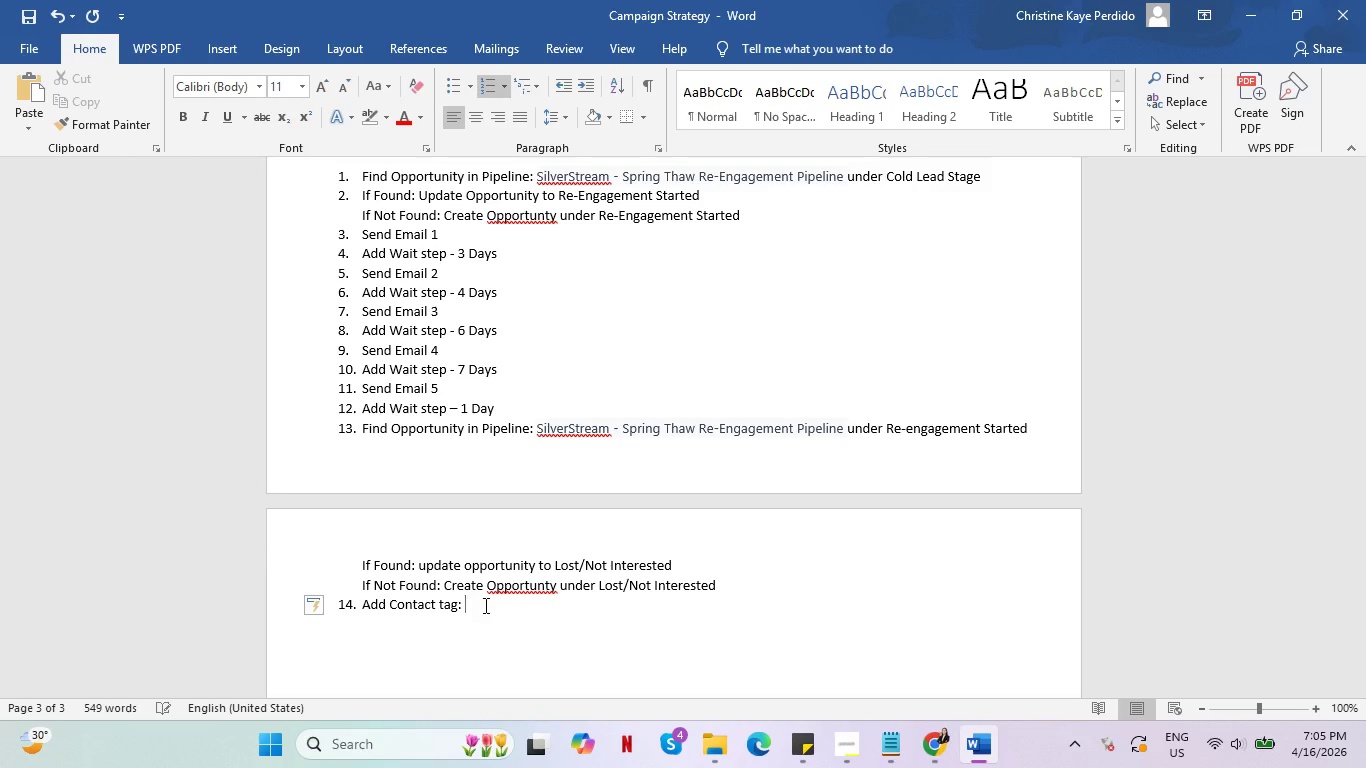 
 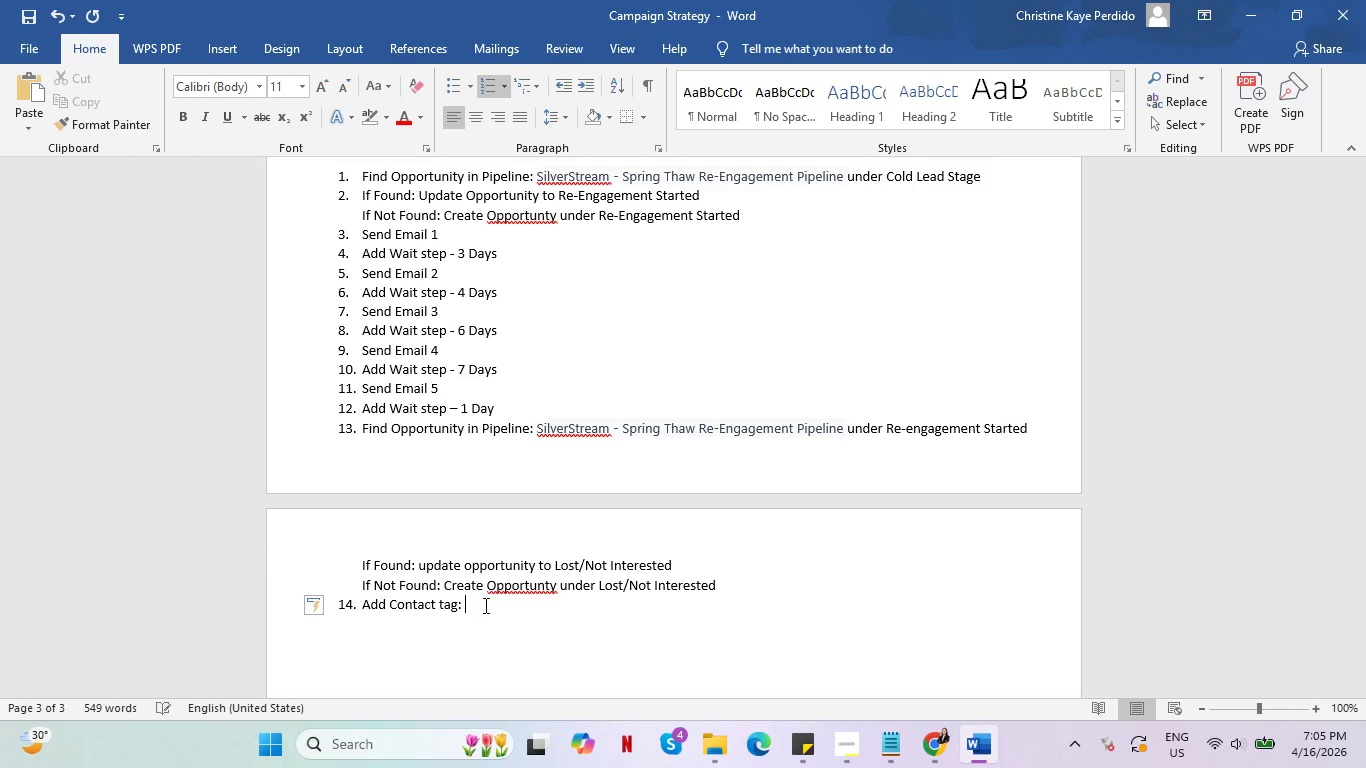 
key(Alt+AltLeft)
 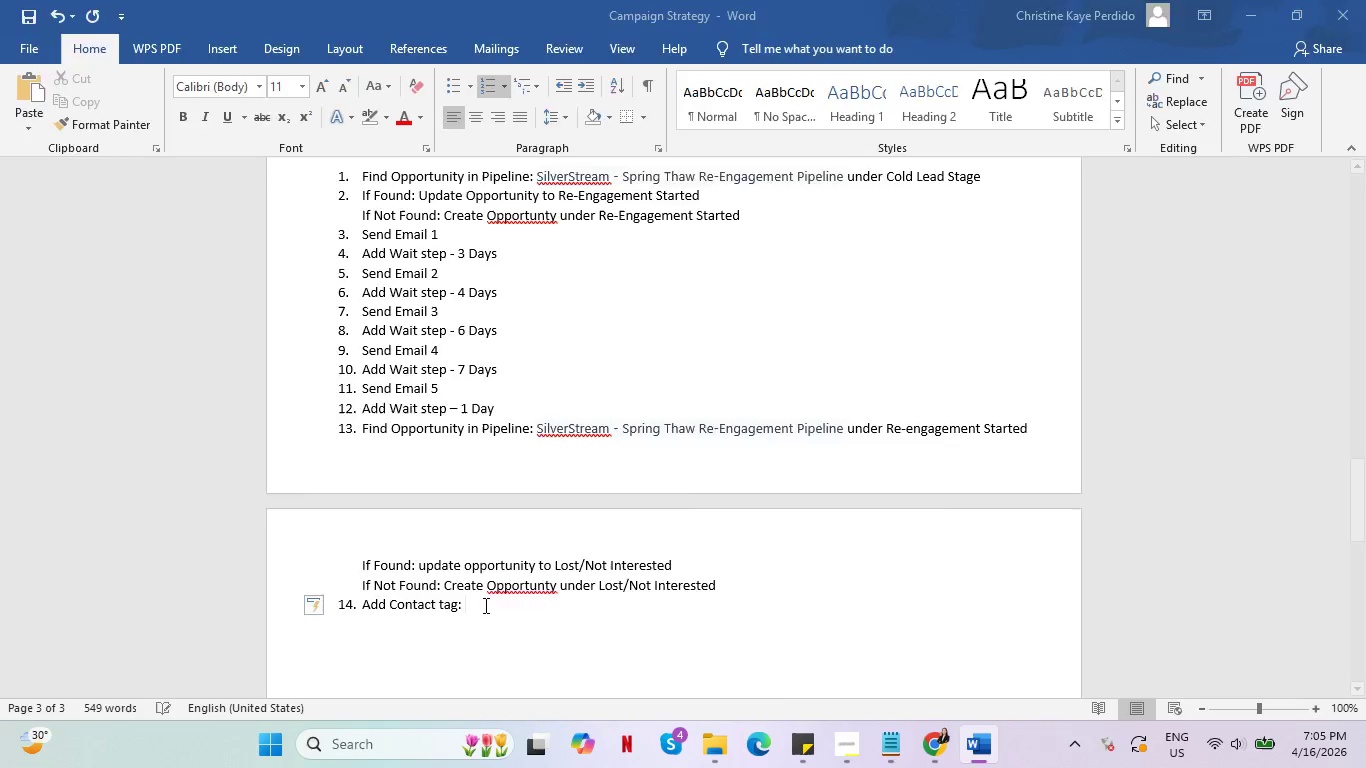 
key(Alt+Tab)
 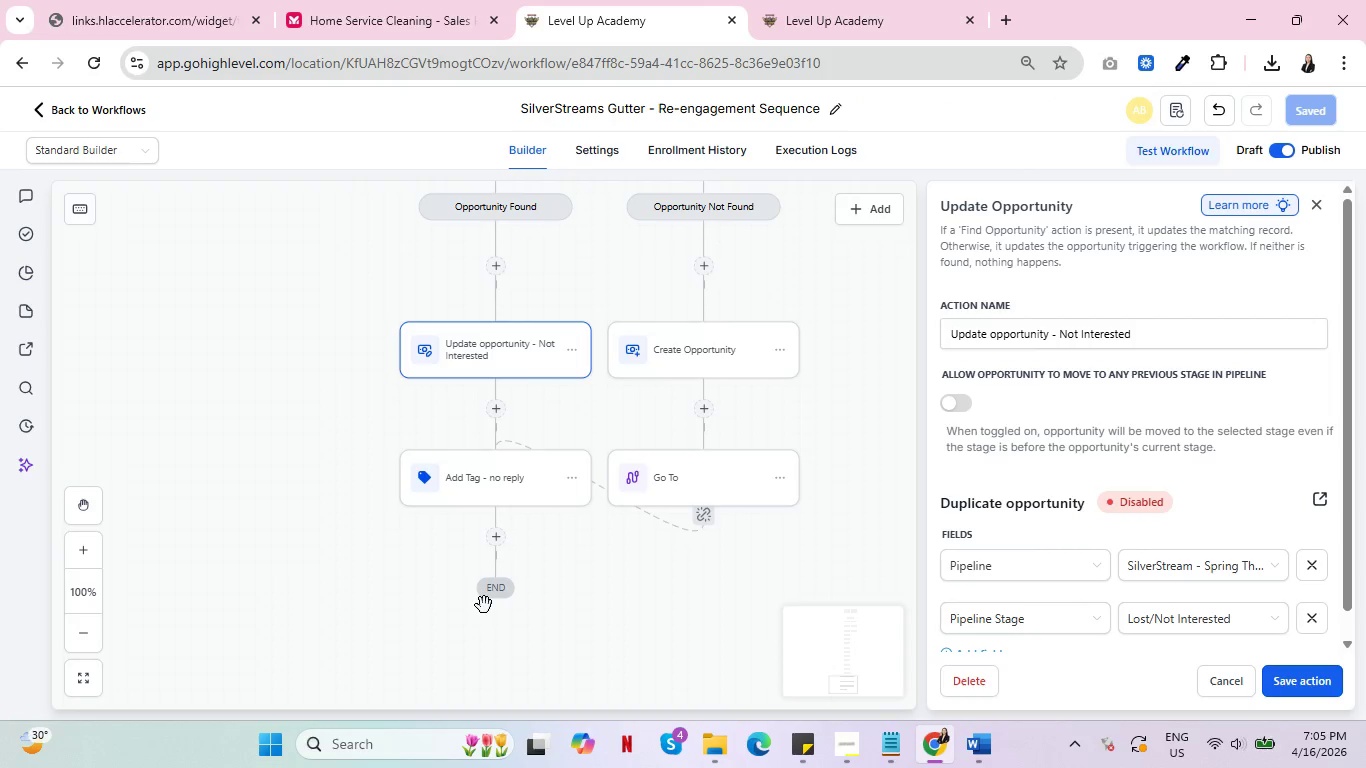 
hold_key(key=AltLeft, duration=0.38)
 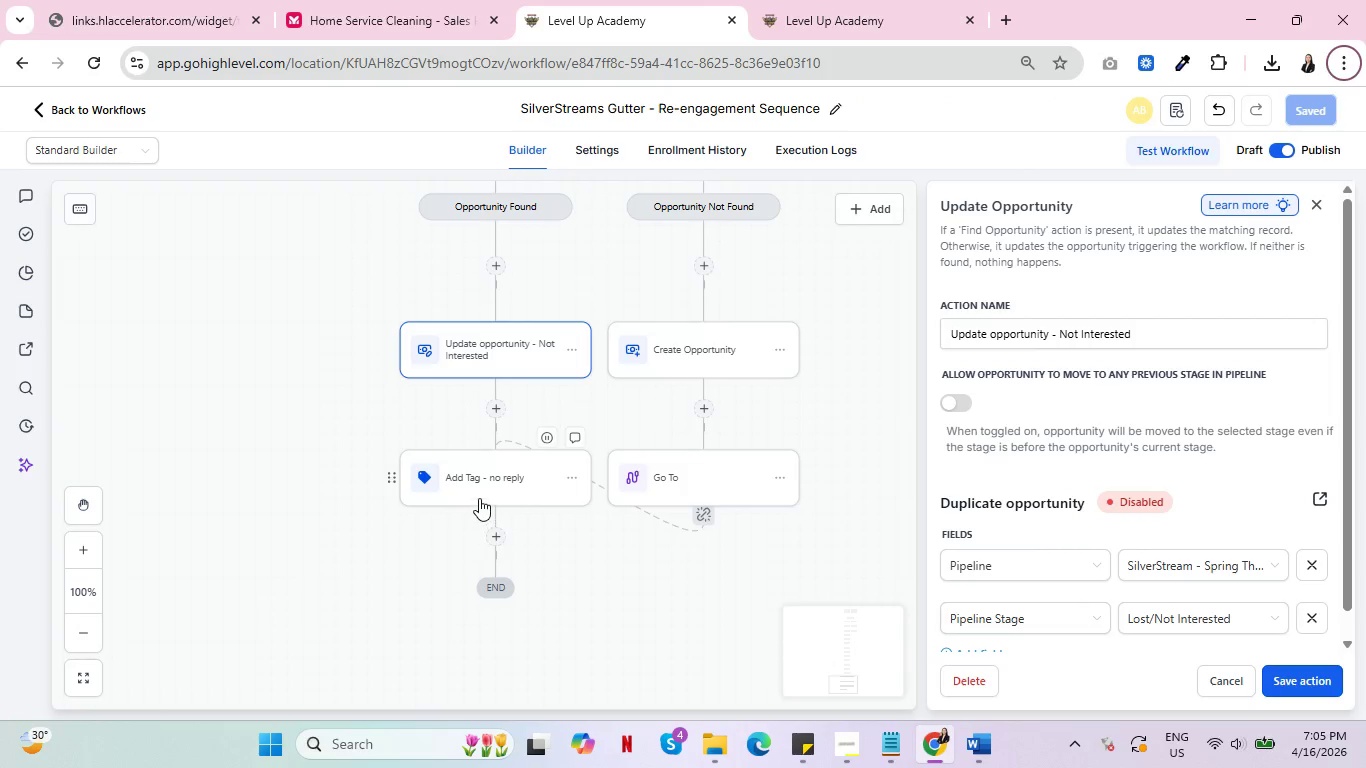 
left_click([479, 498])
 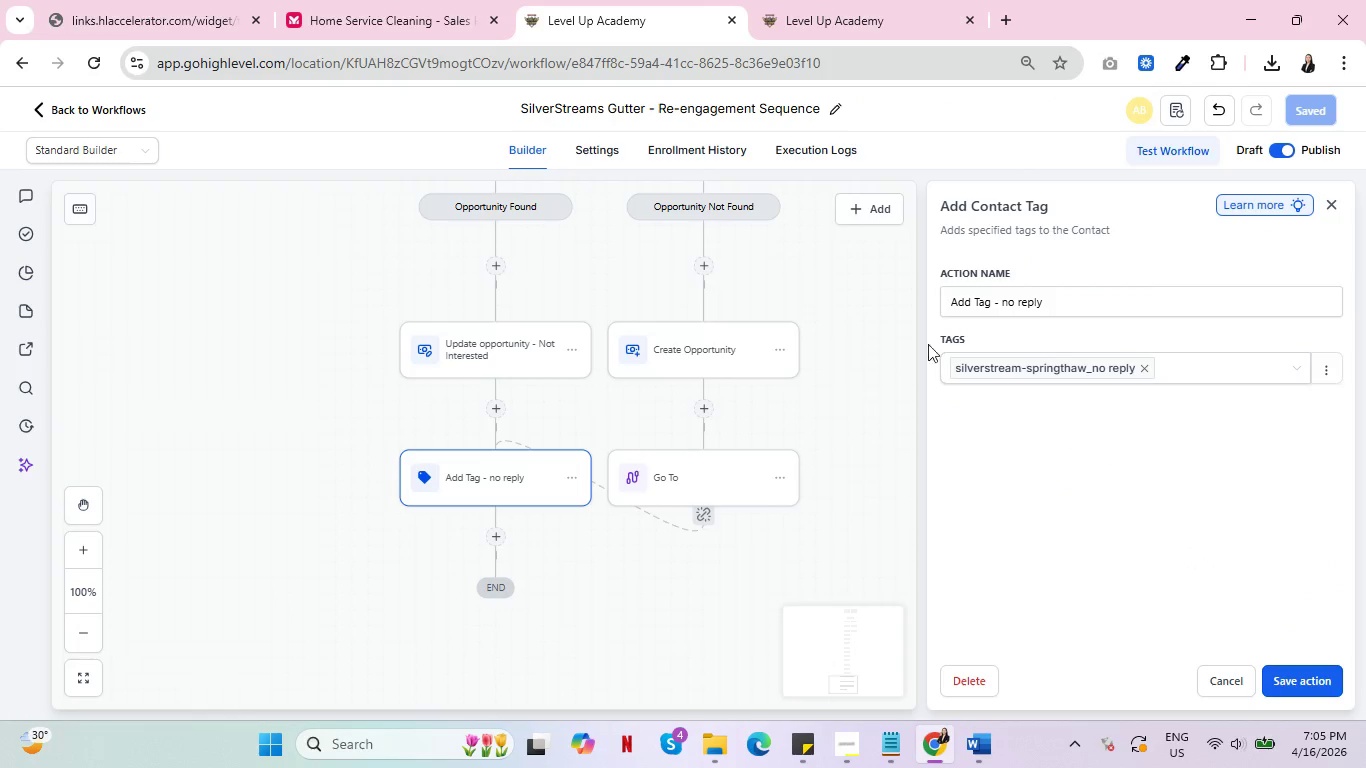 
left_click([834, 3])
 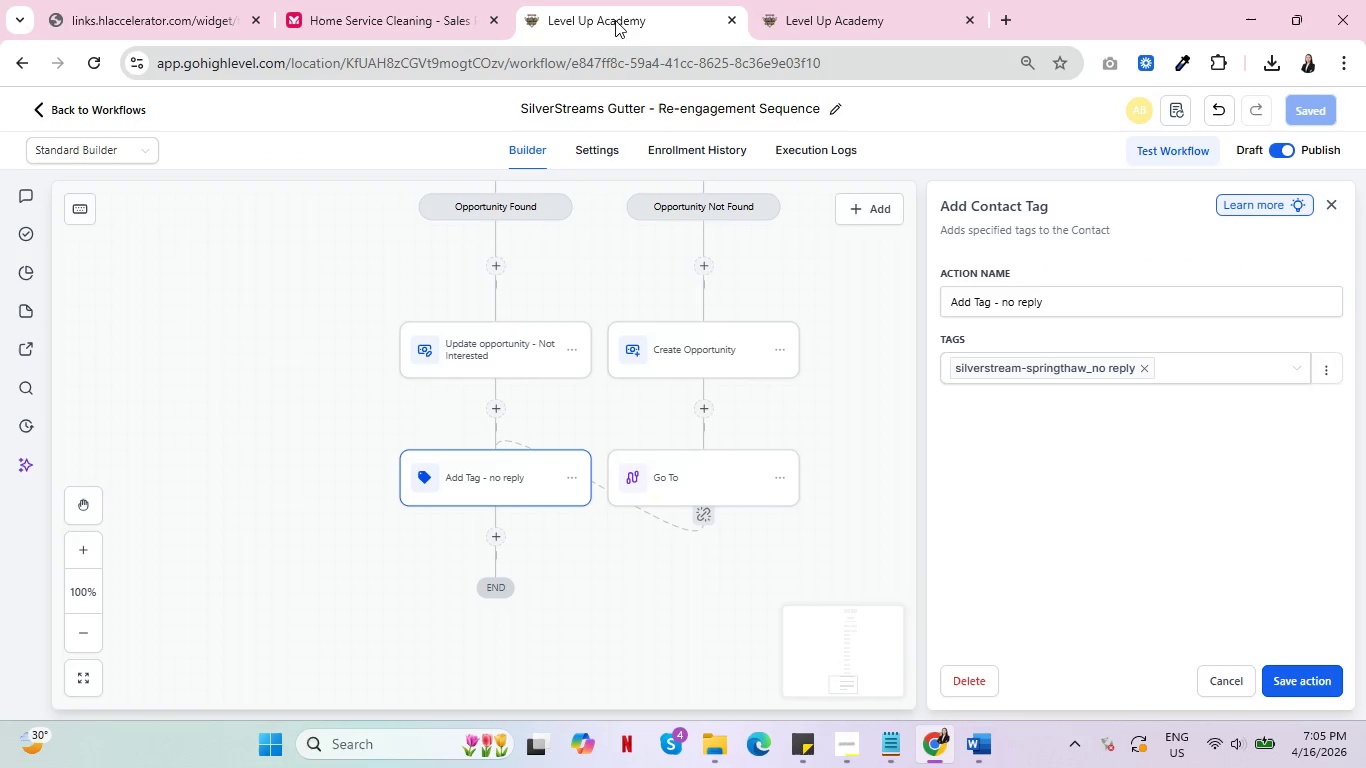 
key(Alt+AltLeft)
 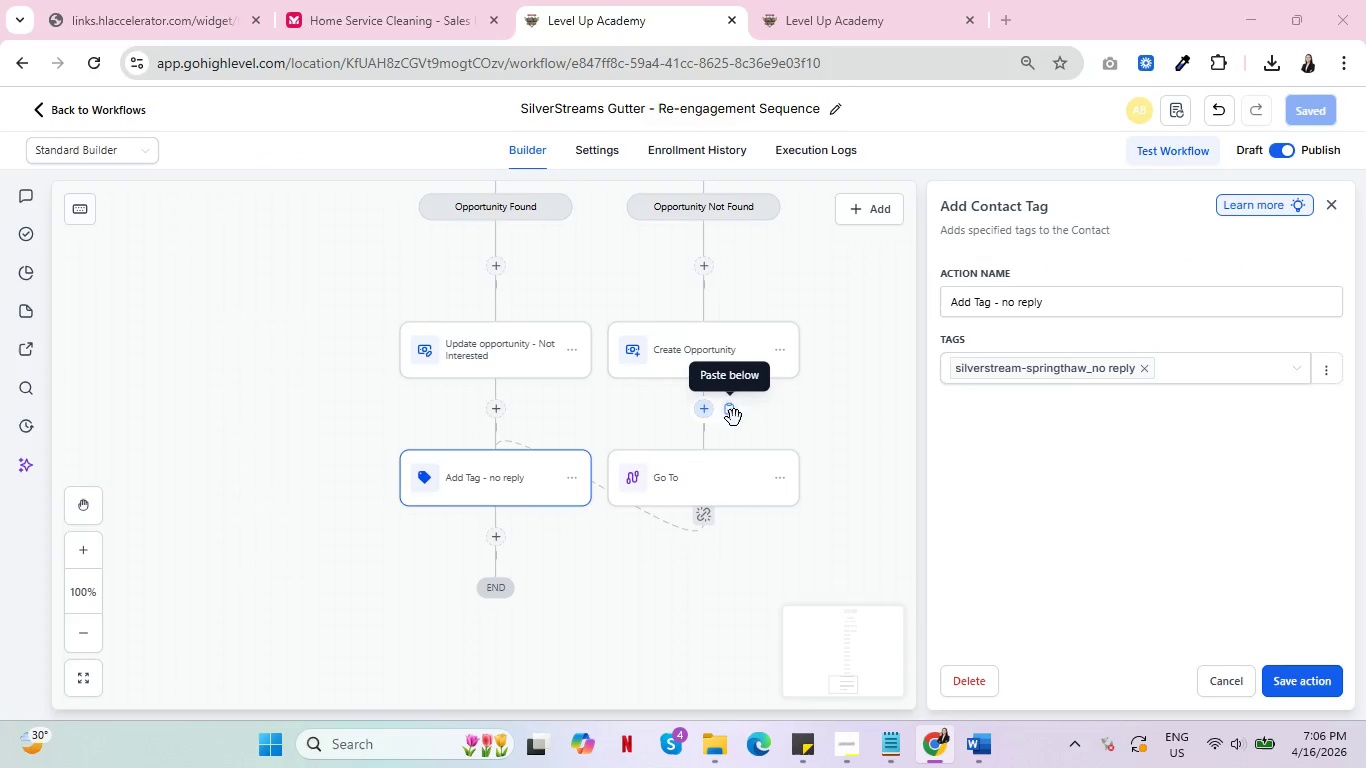 
key(Tab)
type(SilverStreat)
key(Backspace)
type(ms)
 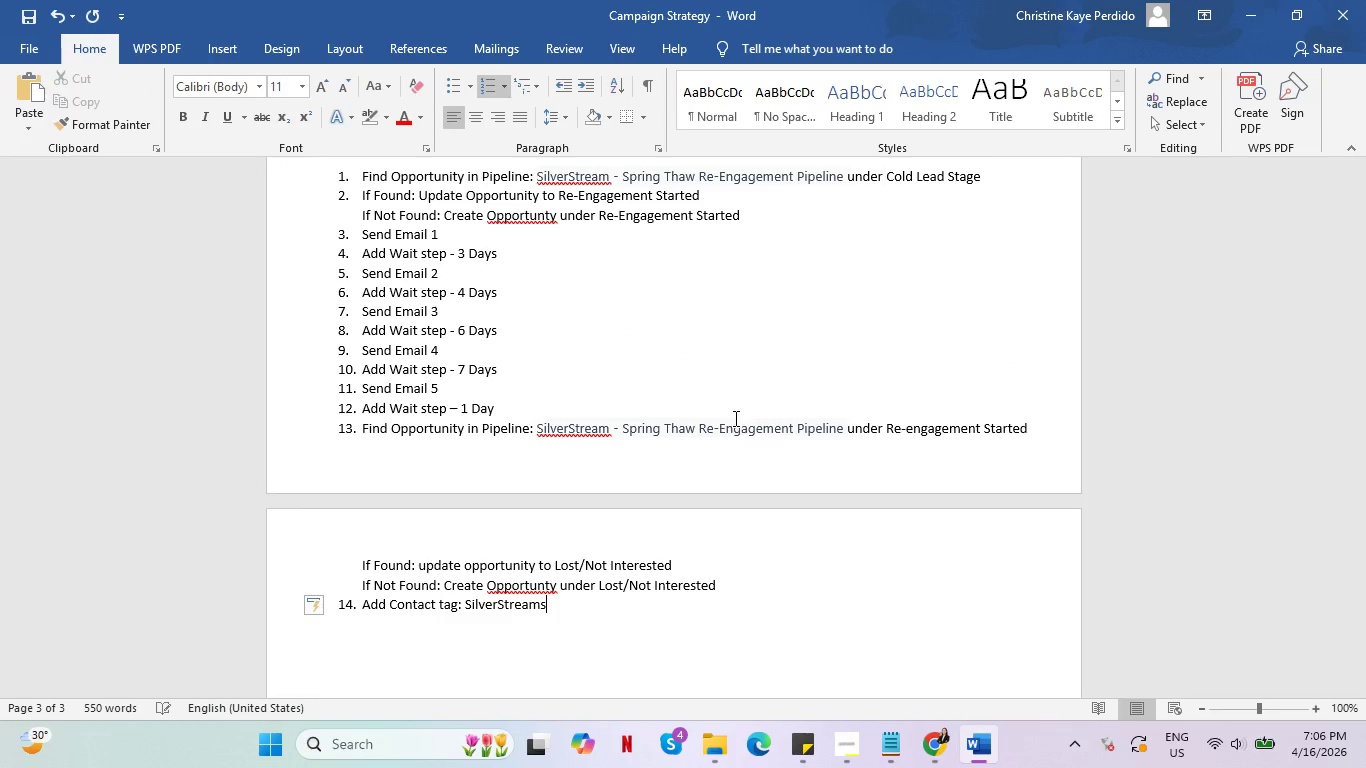 
key(Alt+AltLeft)
 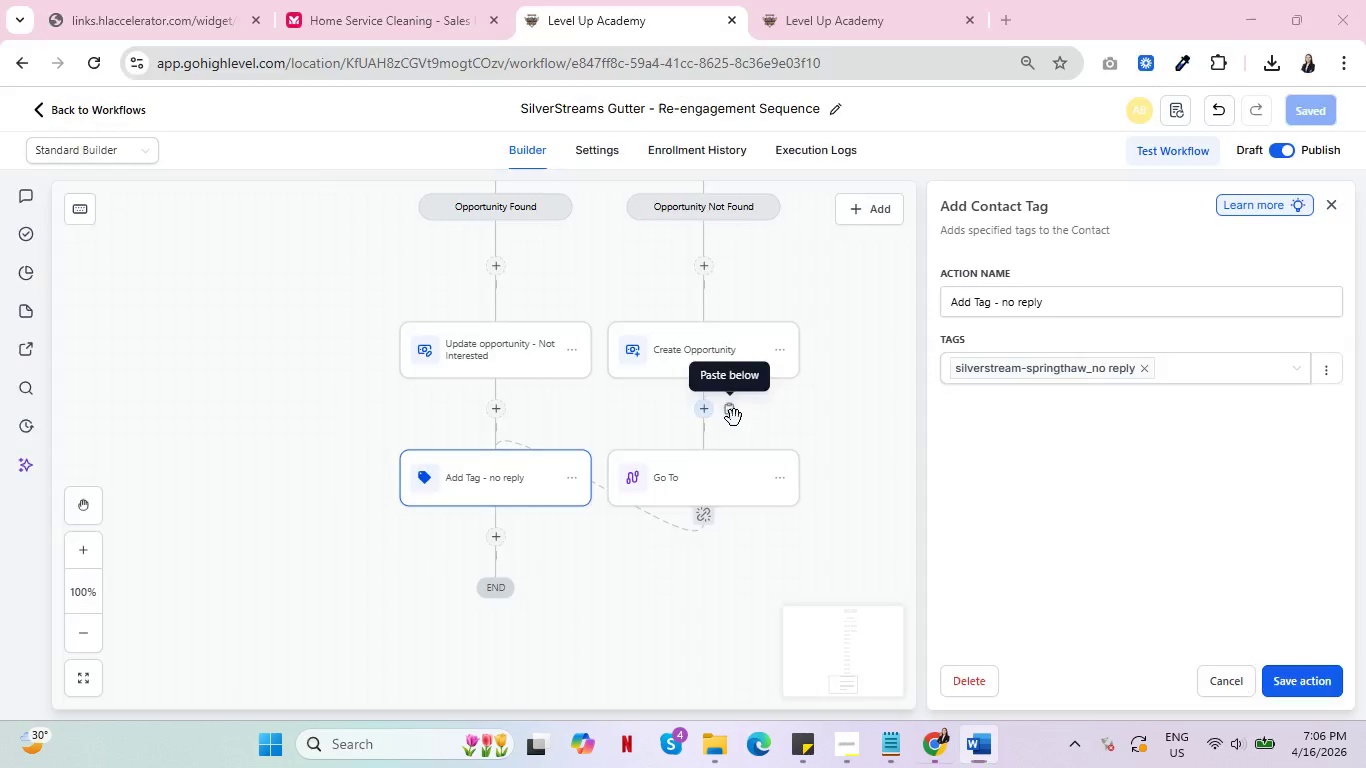 
key(Alt+Tab)
 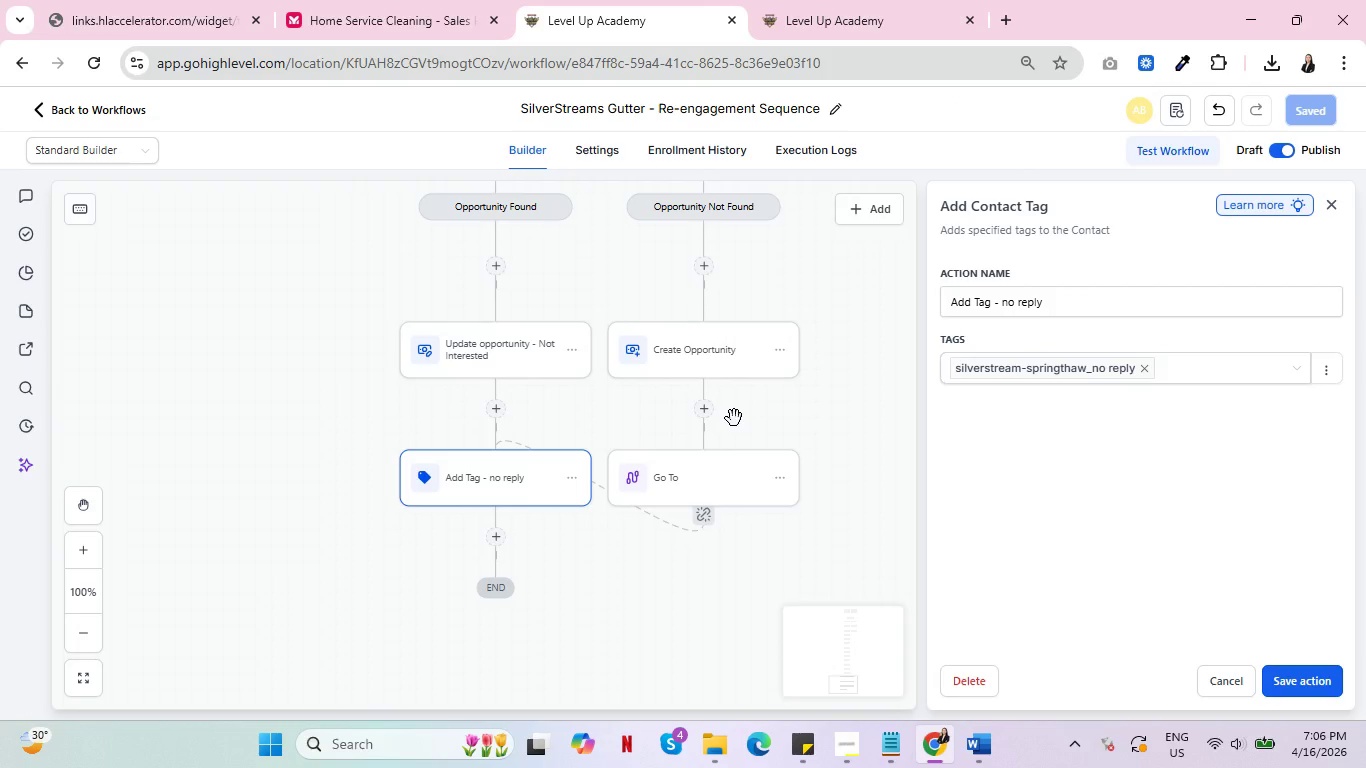 
key(Alt+AltLeft)
 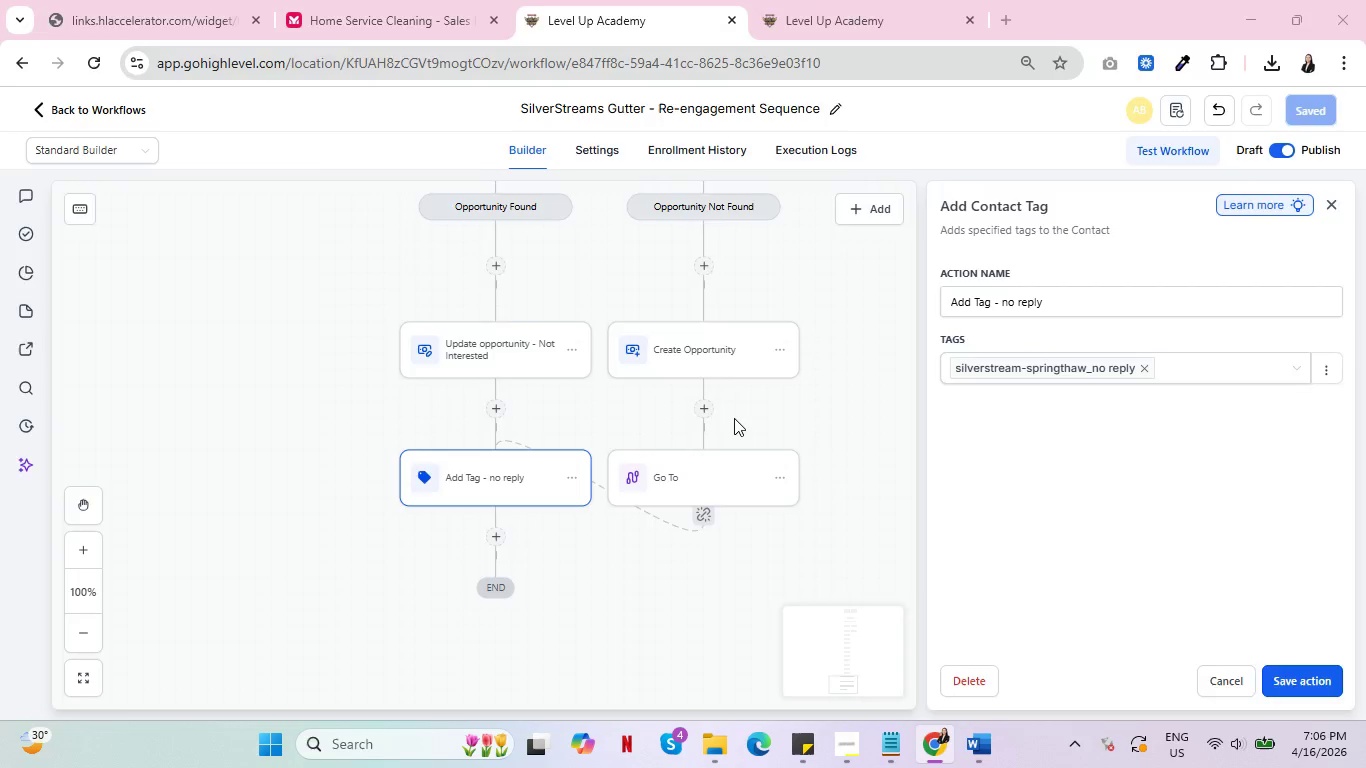 
key(Tab)
key(Backspace)
type(-springshaw)
key(Backspace)
key(Backspace)
key(Backspace)
key(Backspace)
type(thaw)
 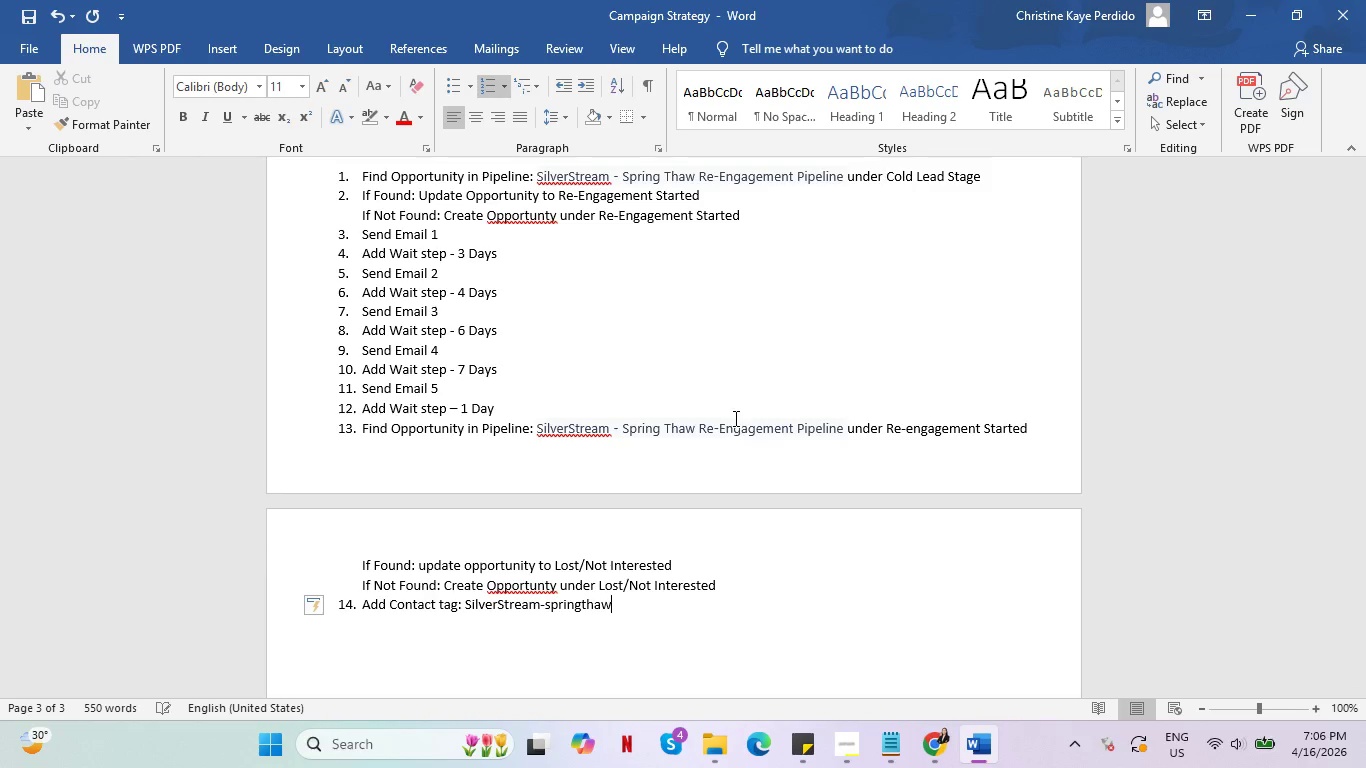 
key(Alt+AltLeft)
 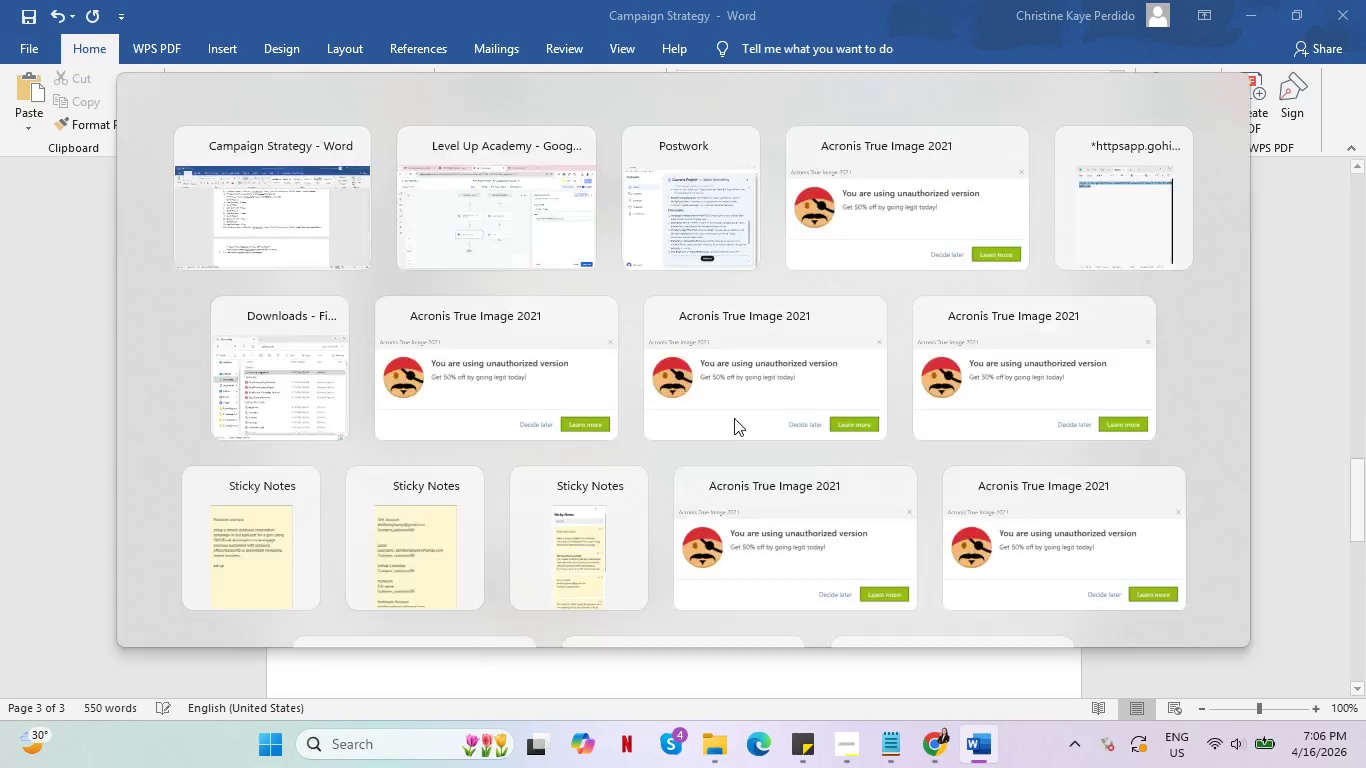 
key(Alt+Tab)
 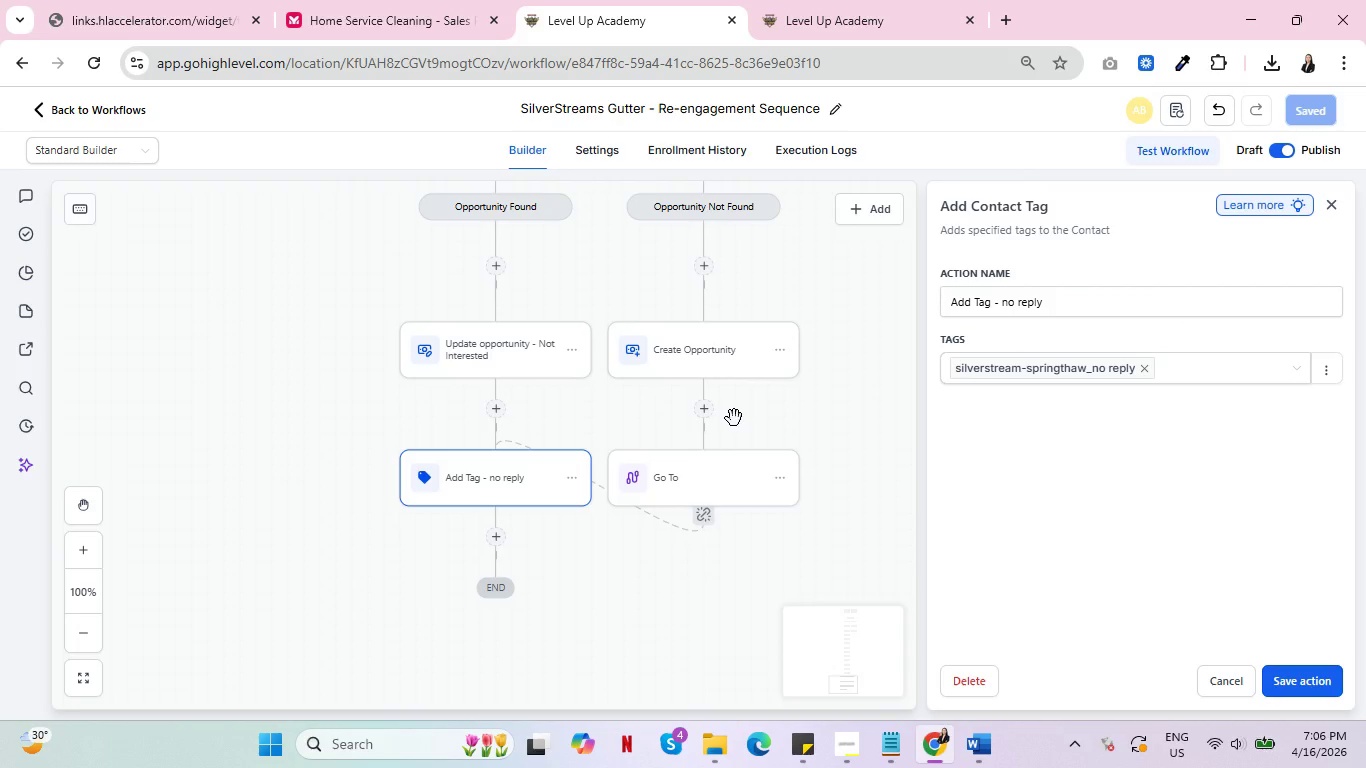 
key(Alt+AltLeft)
 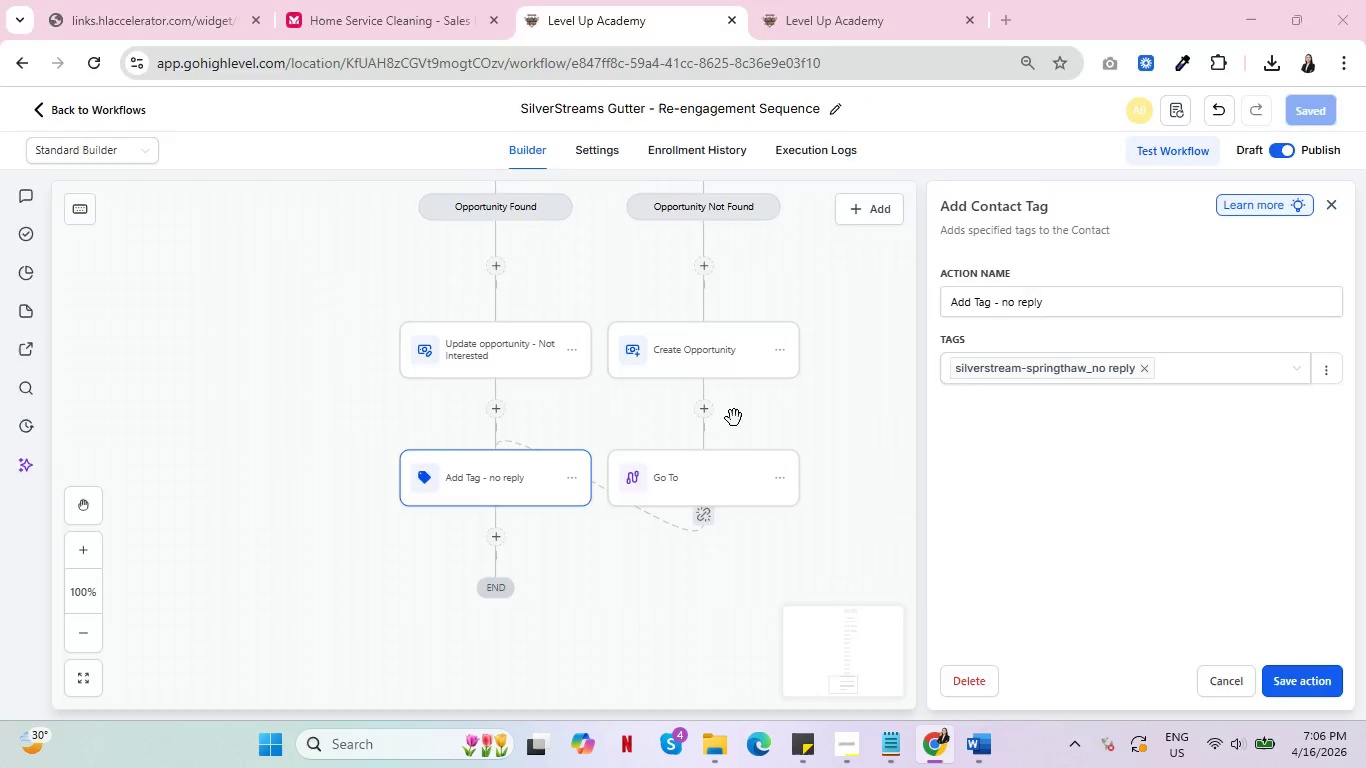 
key(Tab)
type(_no rp)
key(Backspace)
type(eply)
 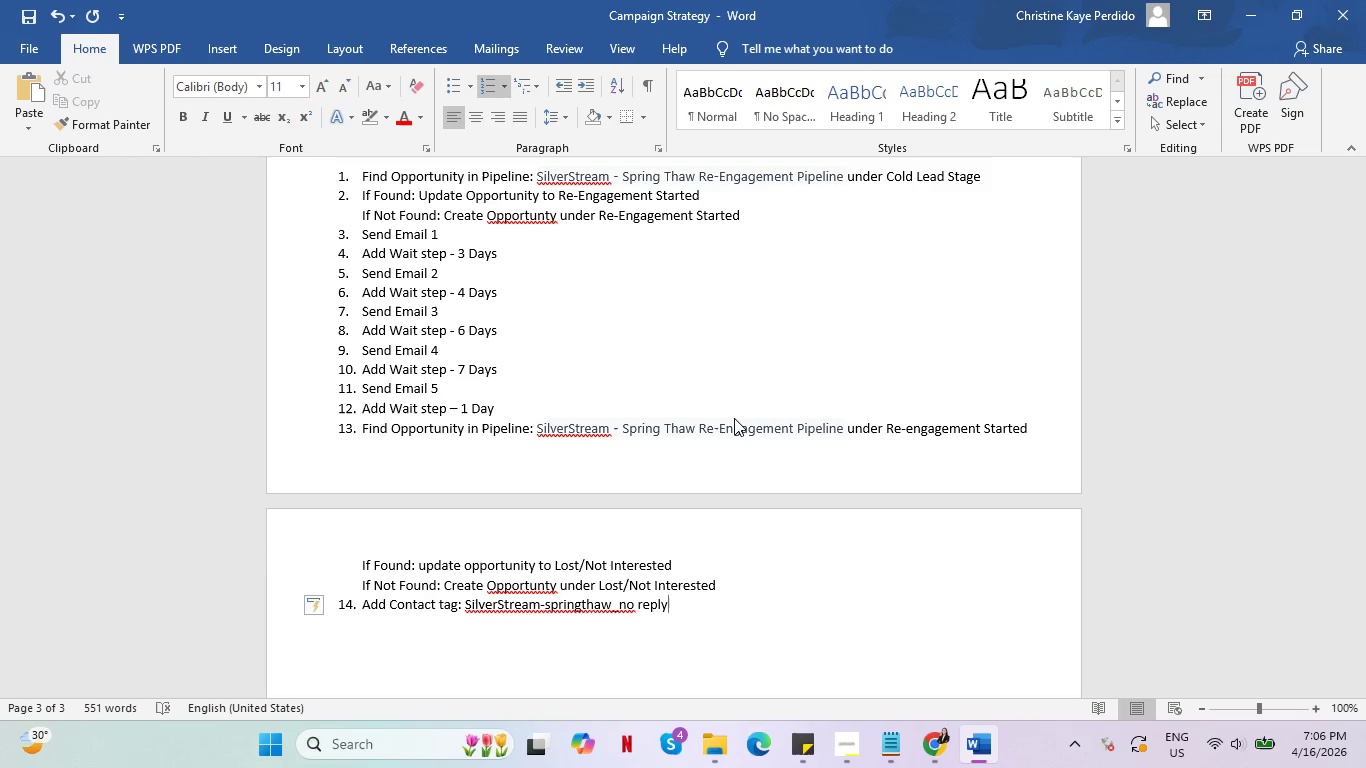 
key(Enter)
 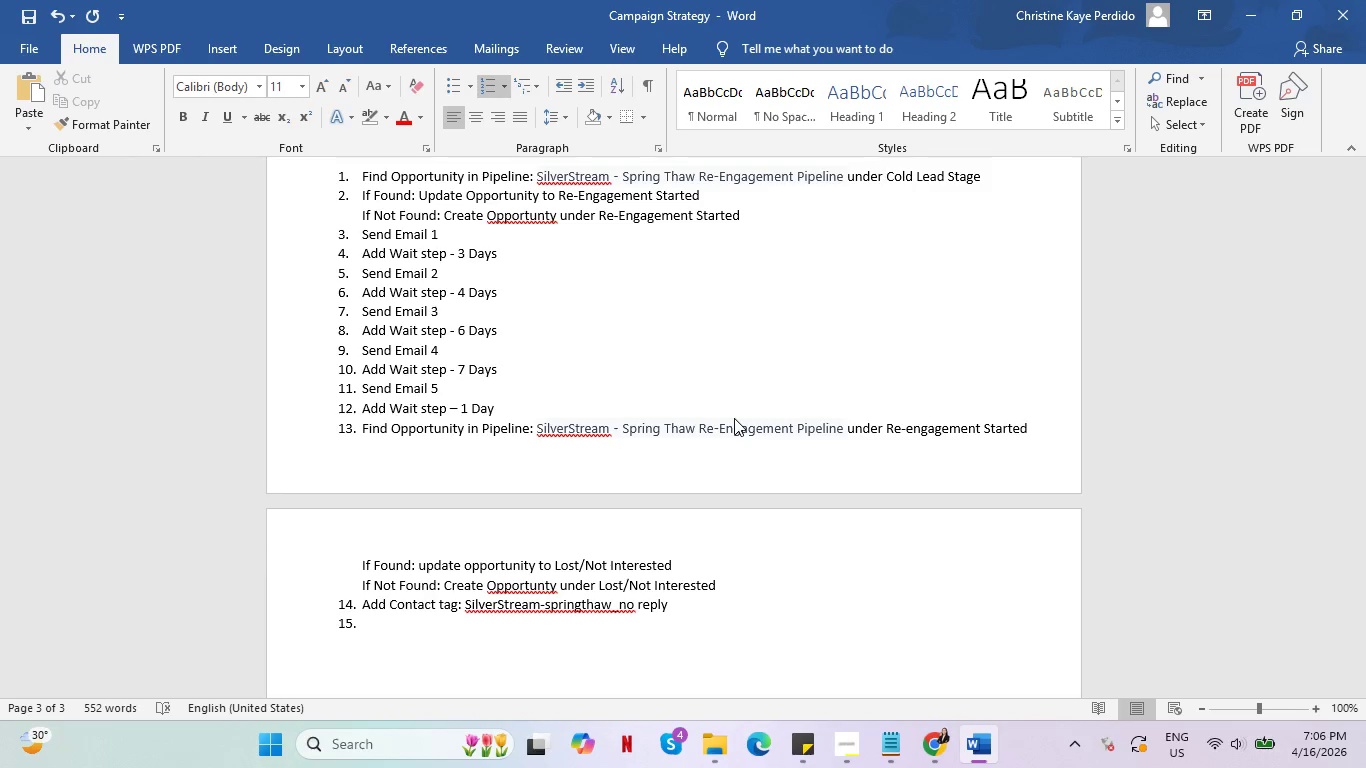 
key(Backspace)
 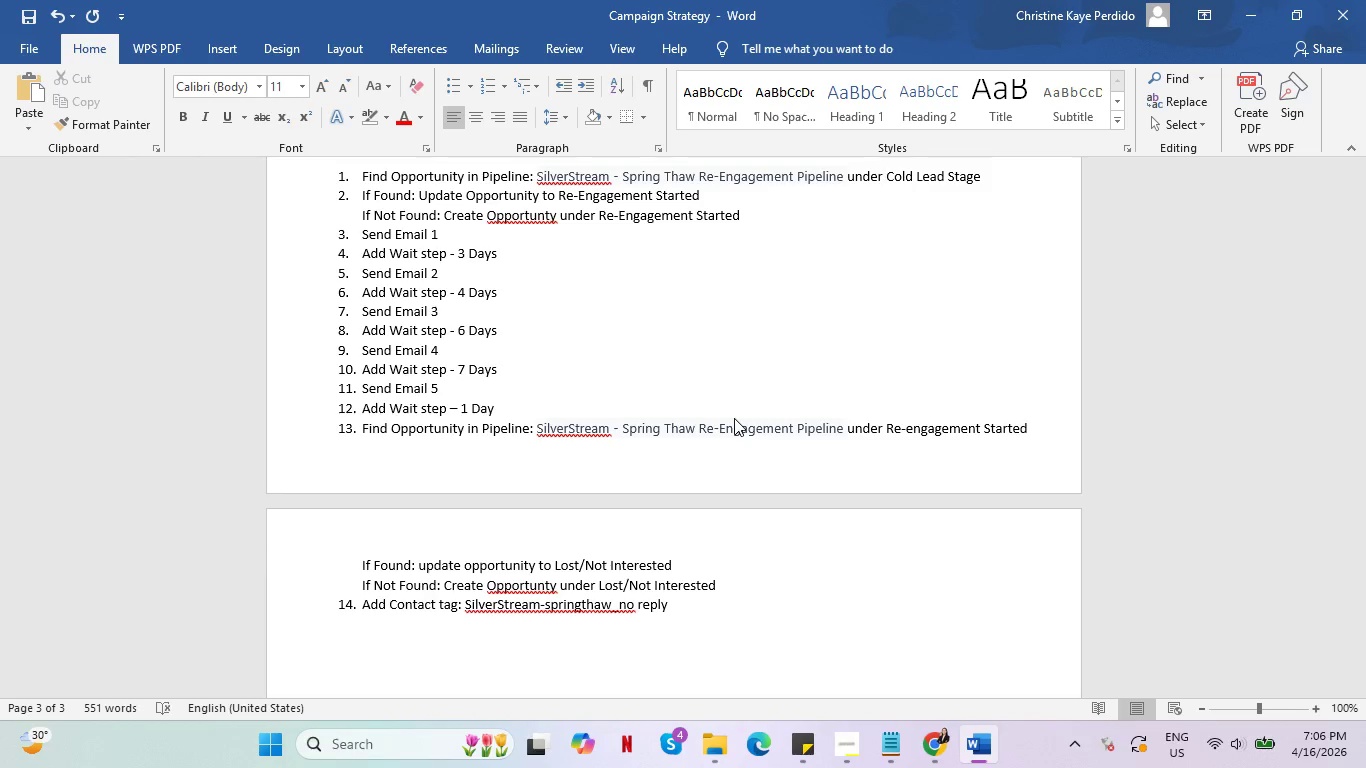 
key(Enter)
 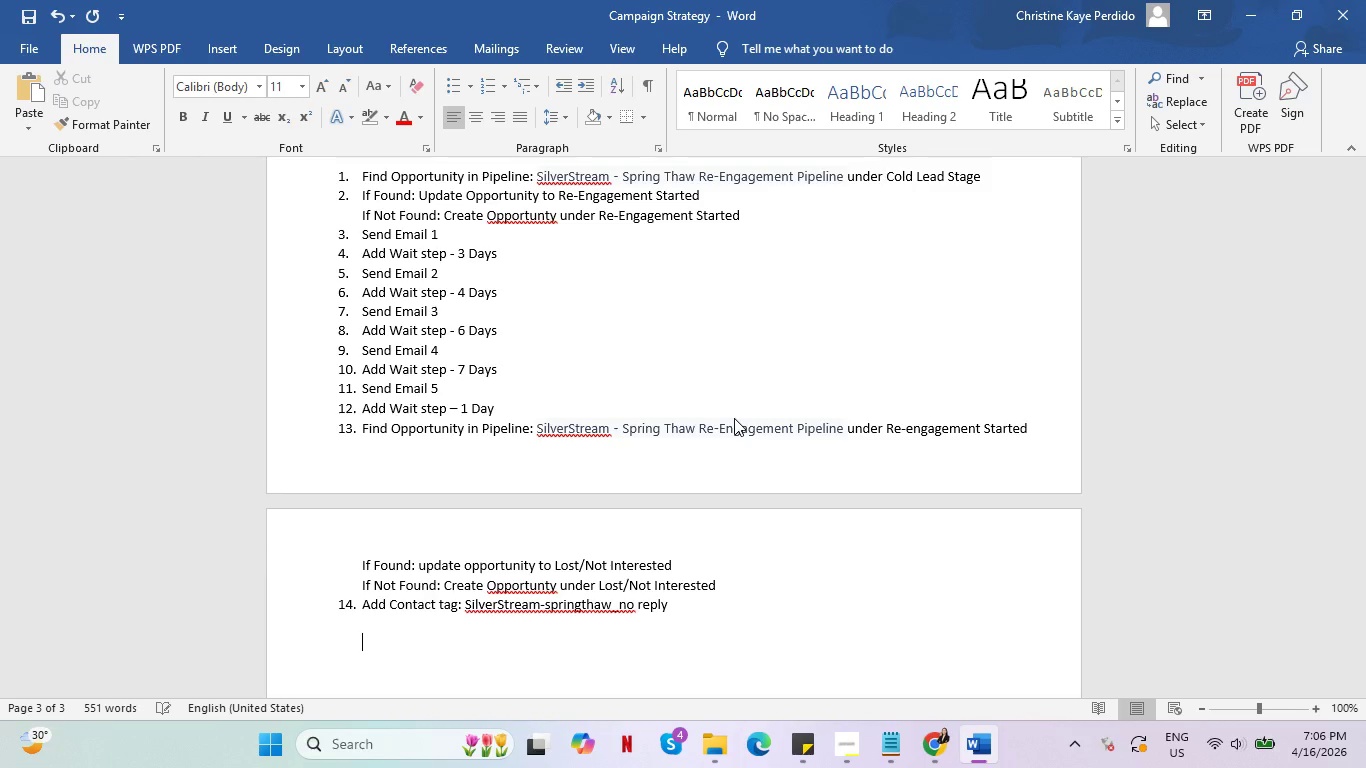 
key(Enter)
 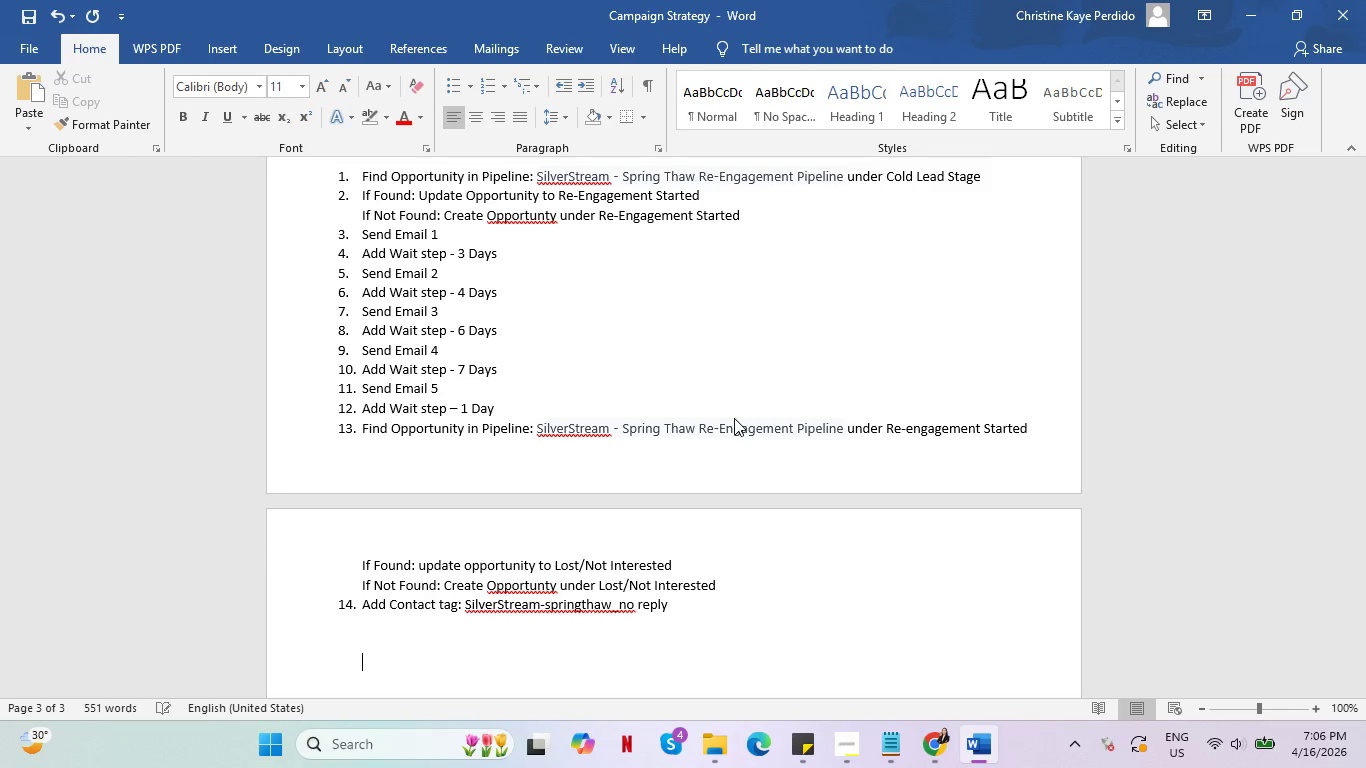 
key(Backspace)
 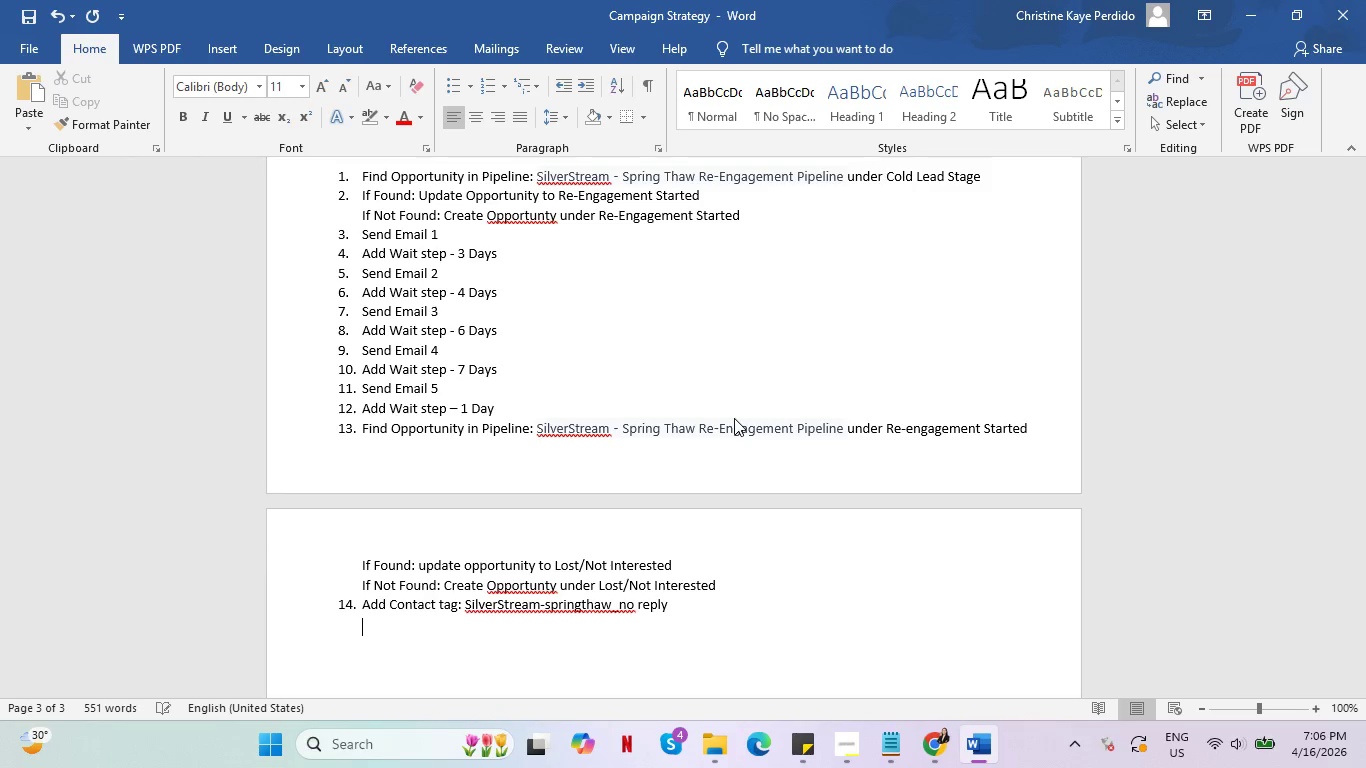 
key(Backspace)
 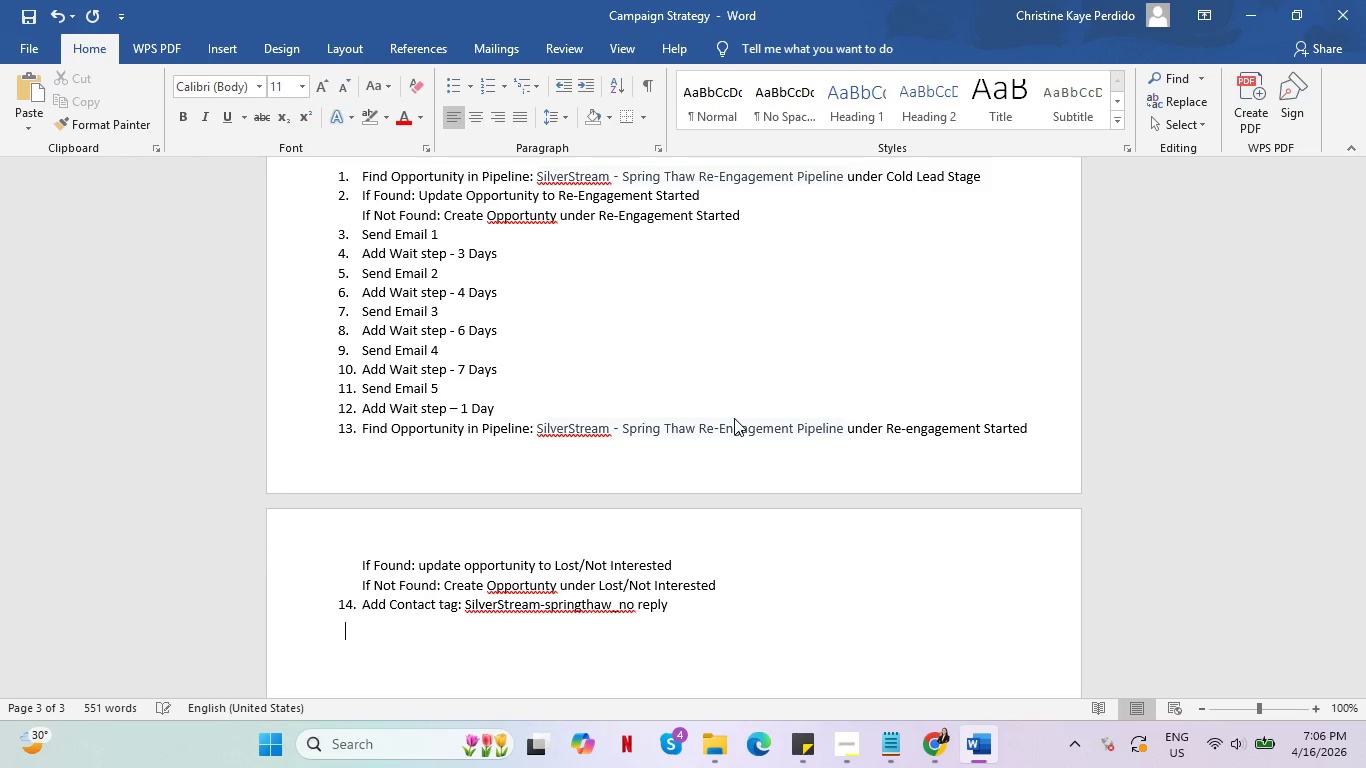 
key(Backspace)
 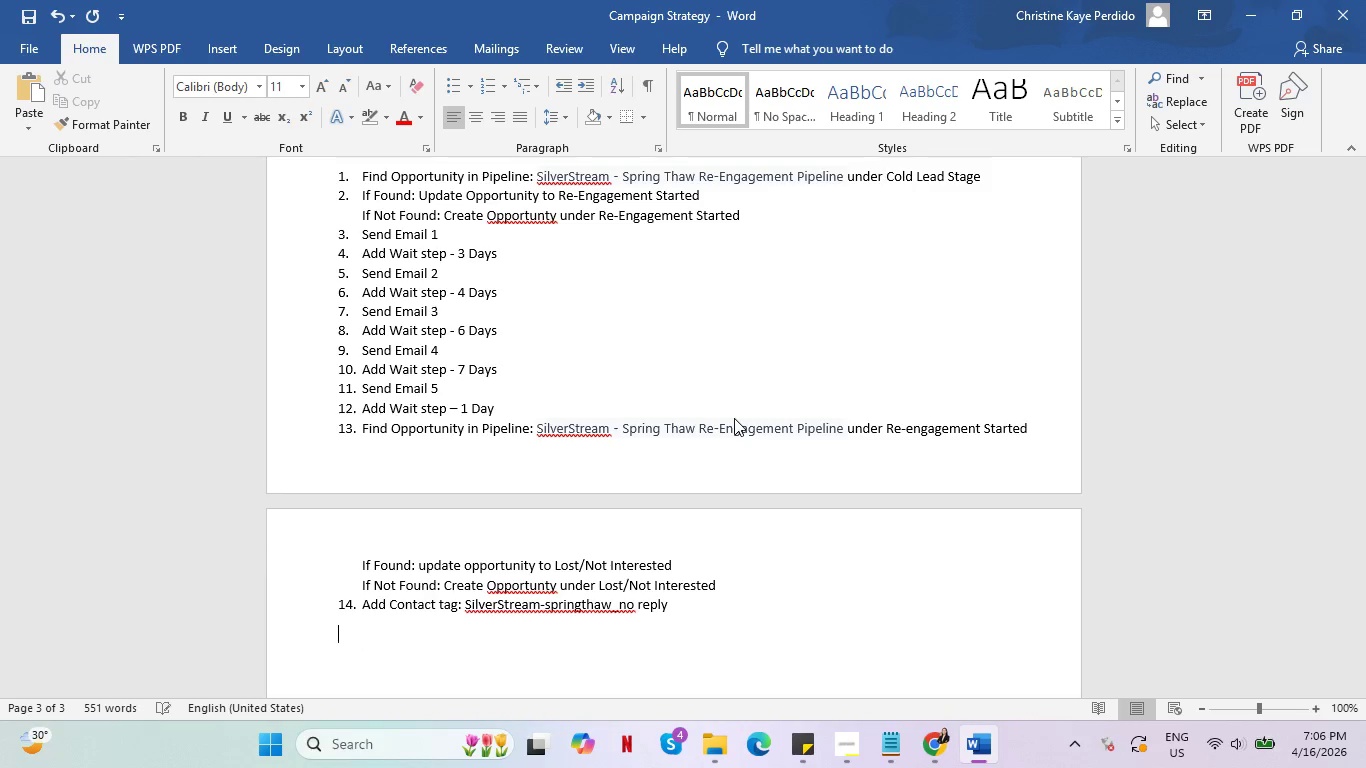 
key(Backspace)
 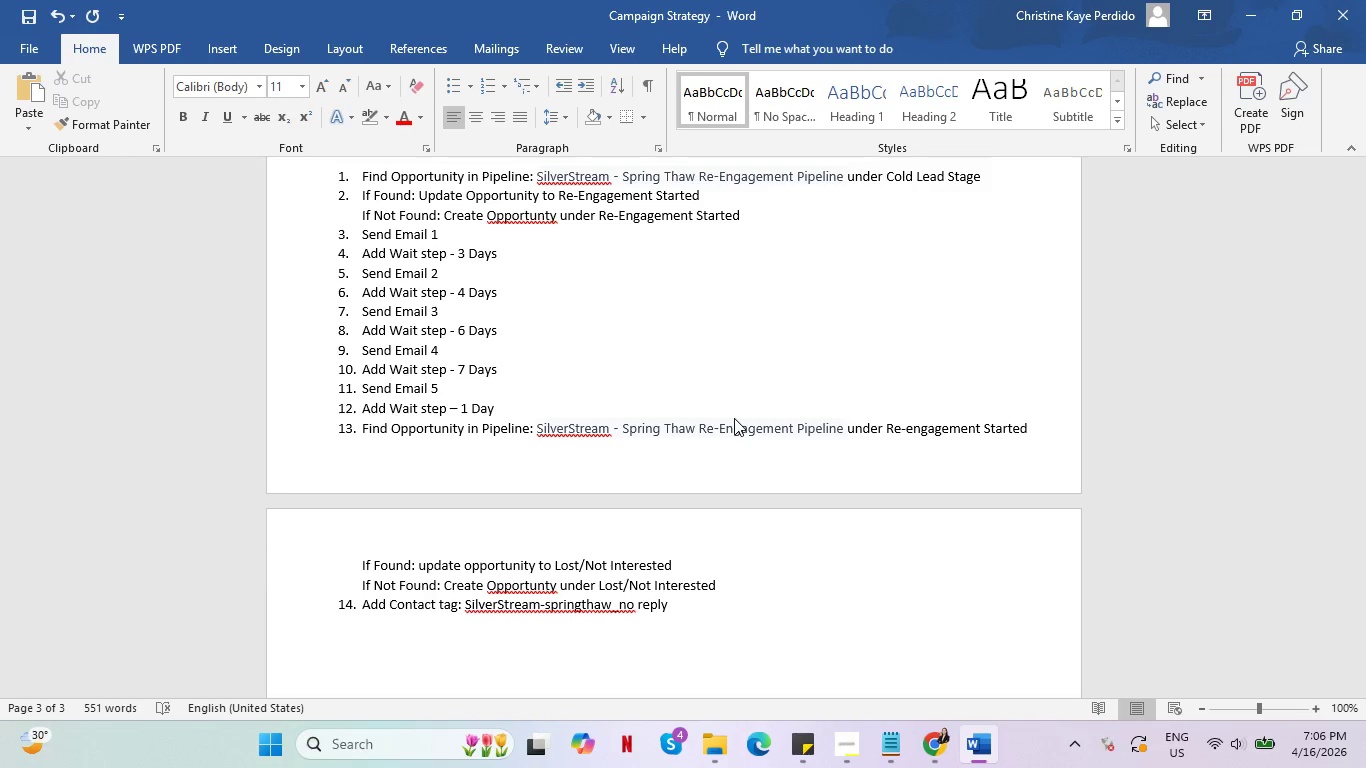 
key(Enter)
 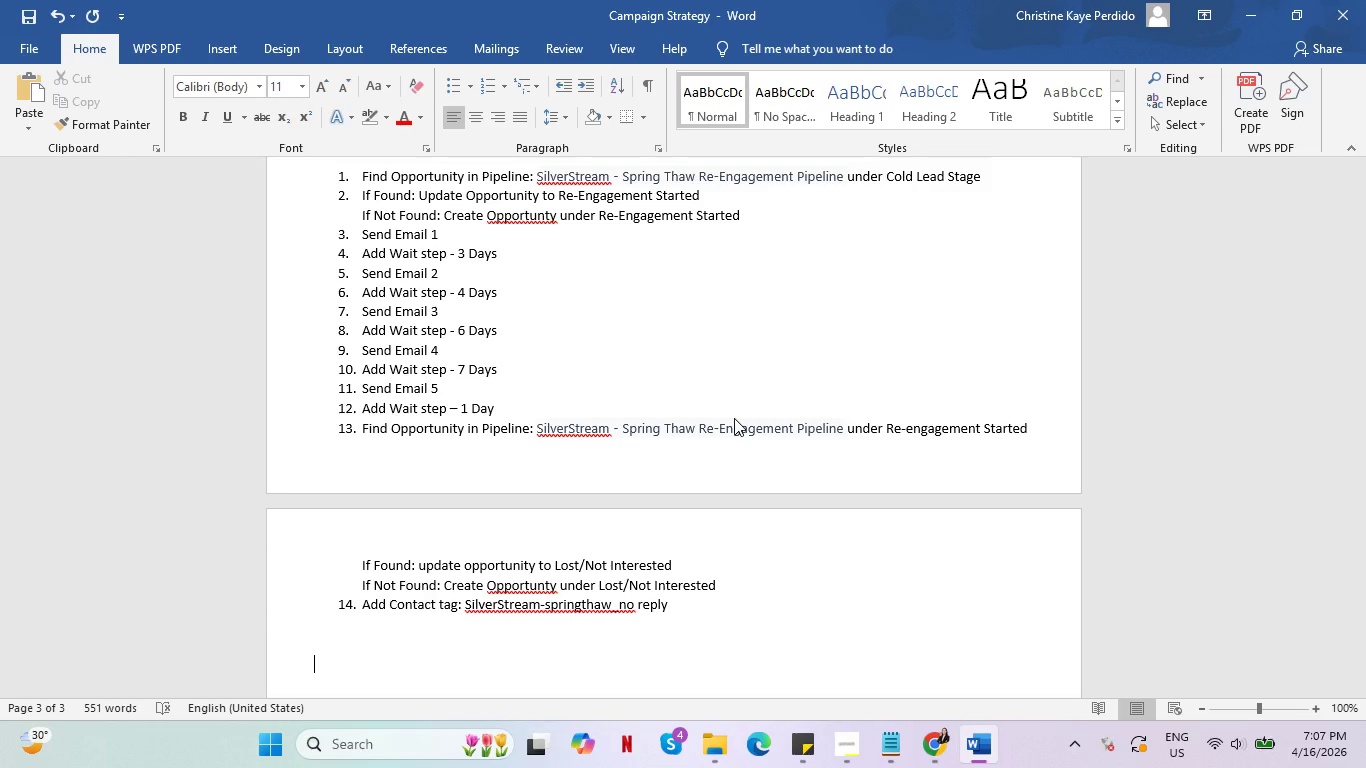 
wait(68.7)
 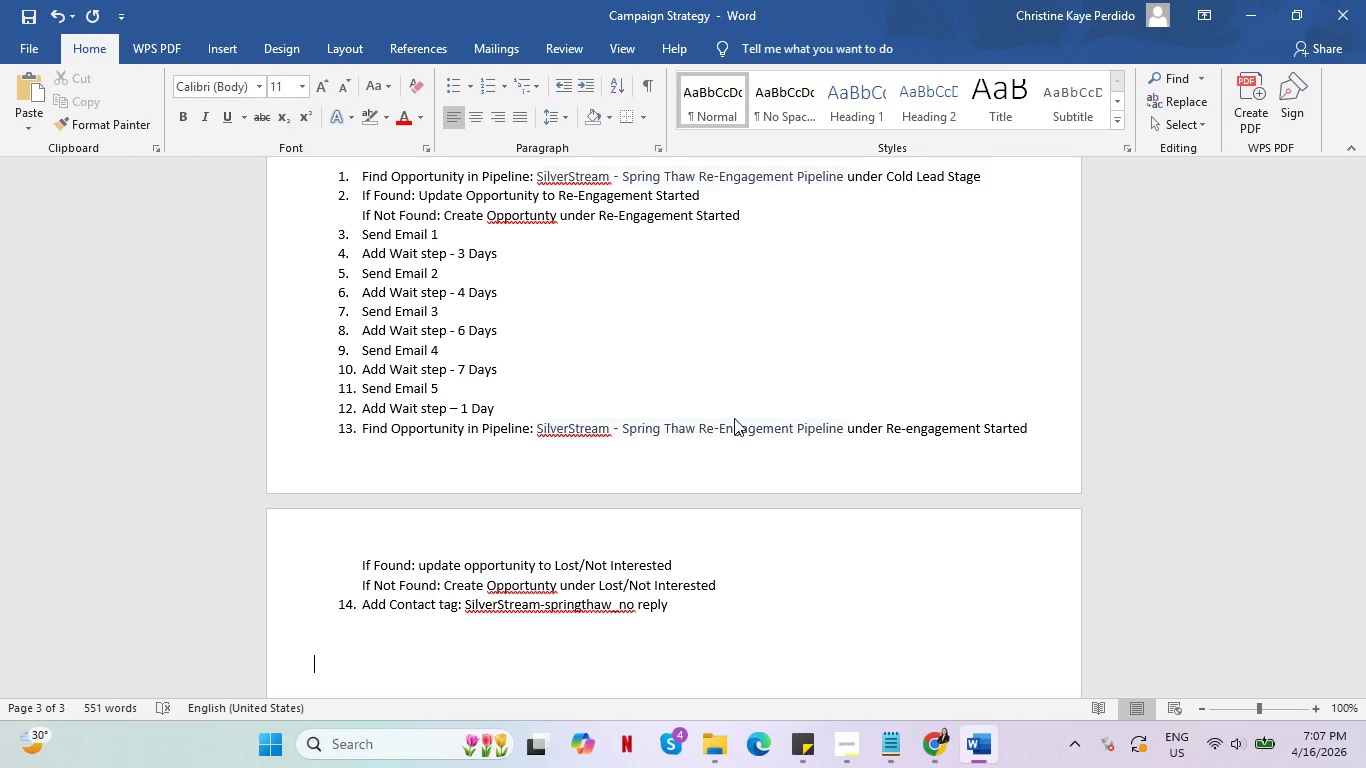 
scroll: coordinate [783, 431], scroll_direction: down, amount: 1.0
 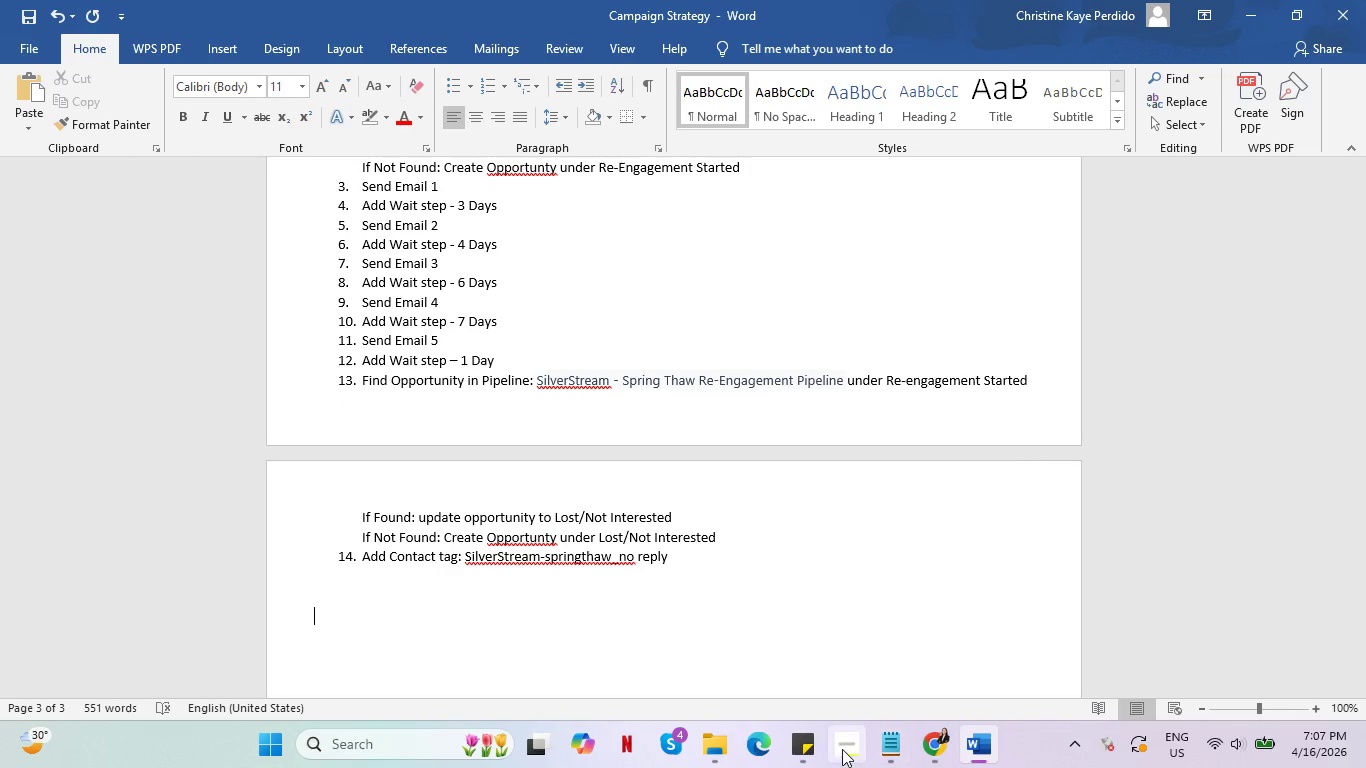 
left_click([841, 748])